 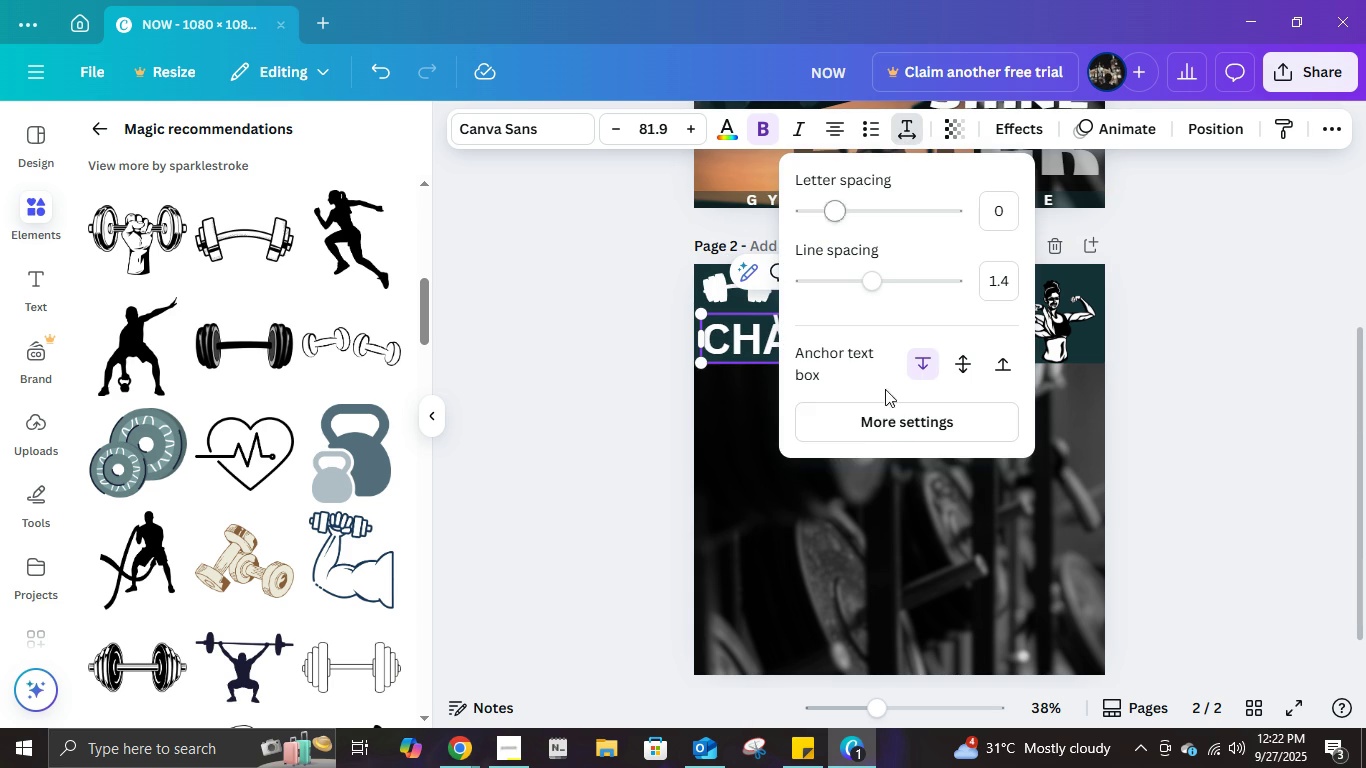 
left_click([923, 417])
 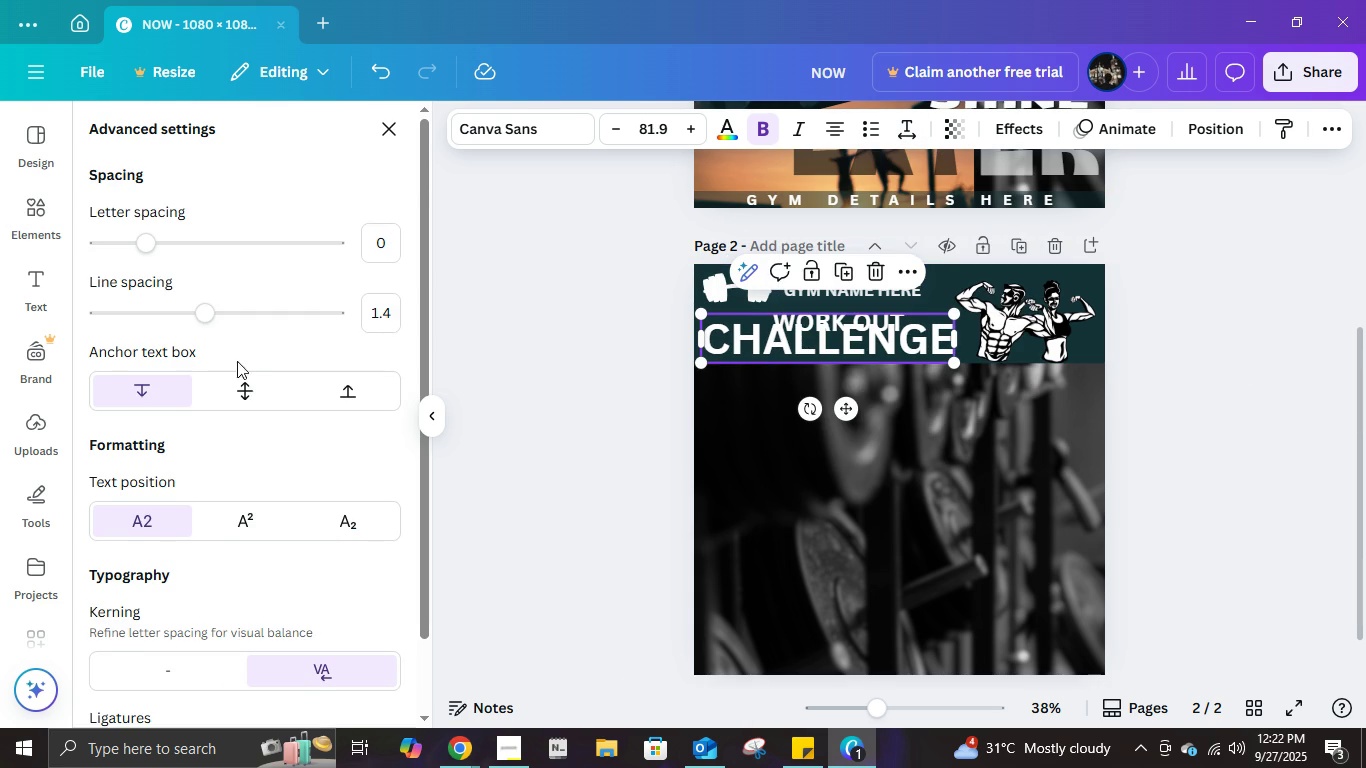 
scroll: coordinate [248, 392], scroll_direction: down, amount: 9.0
 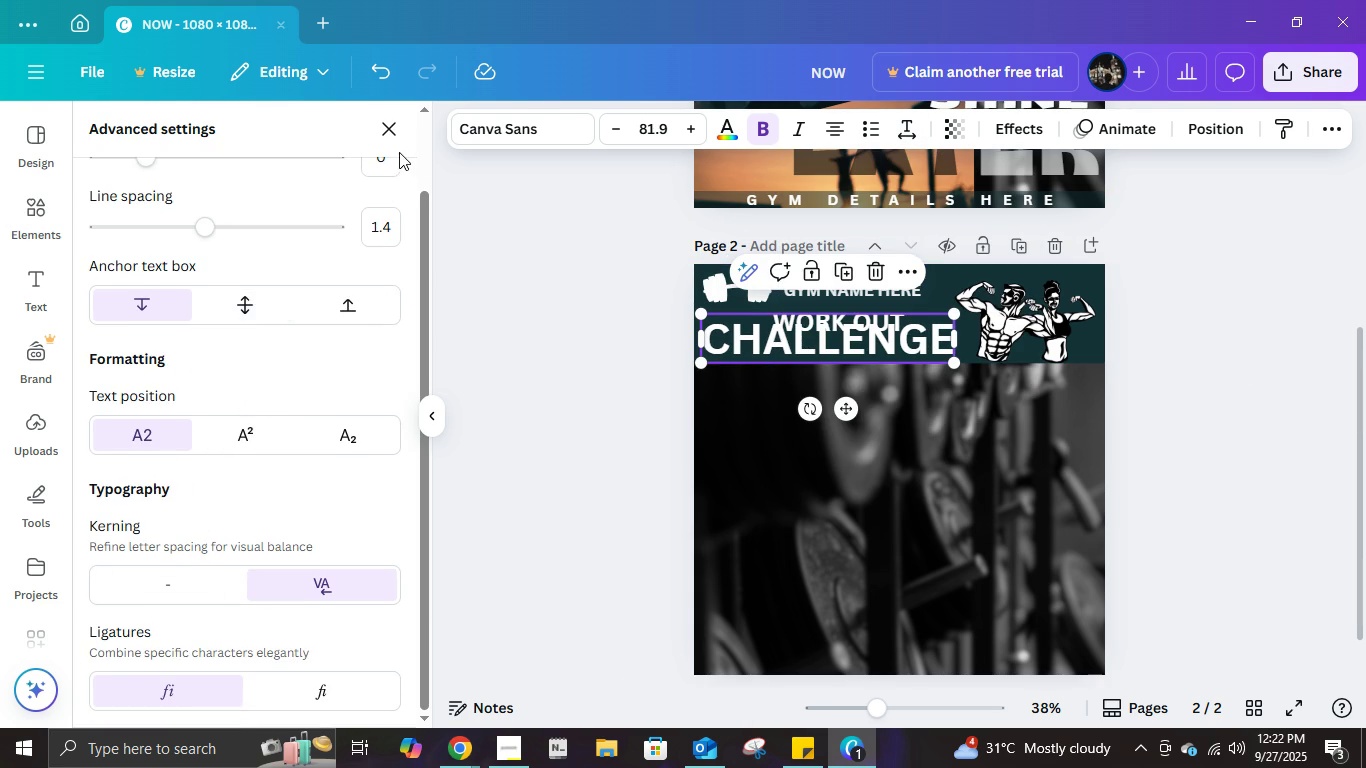 
left_click([395, 139])
 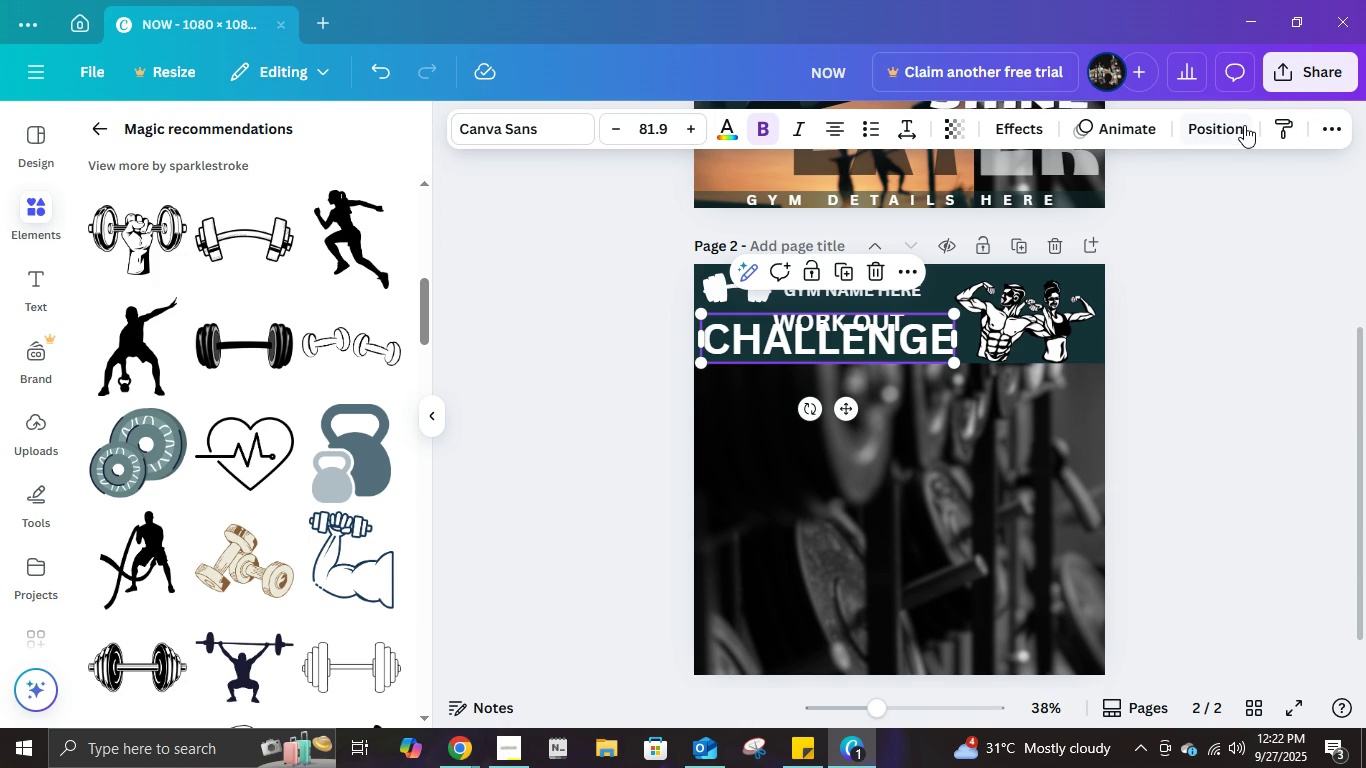 
left_click([1244, 125])
 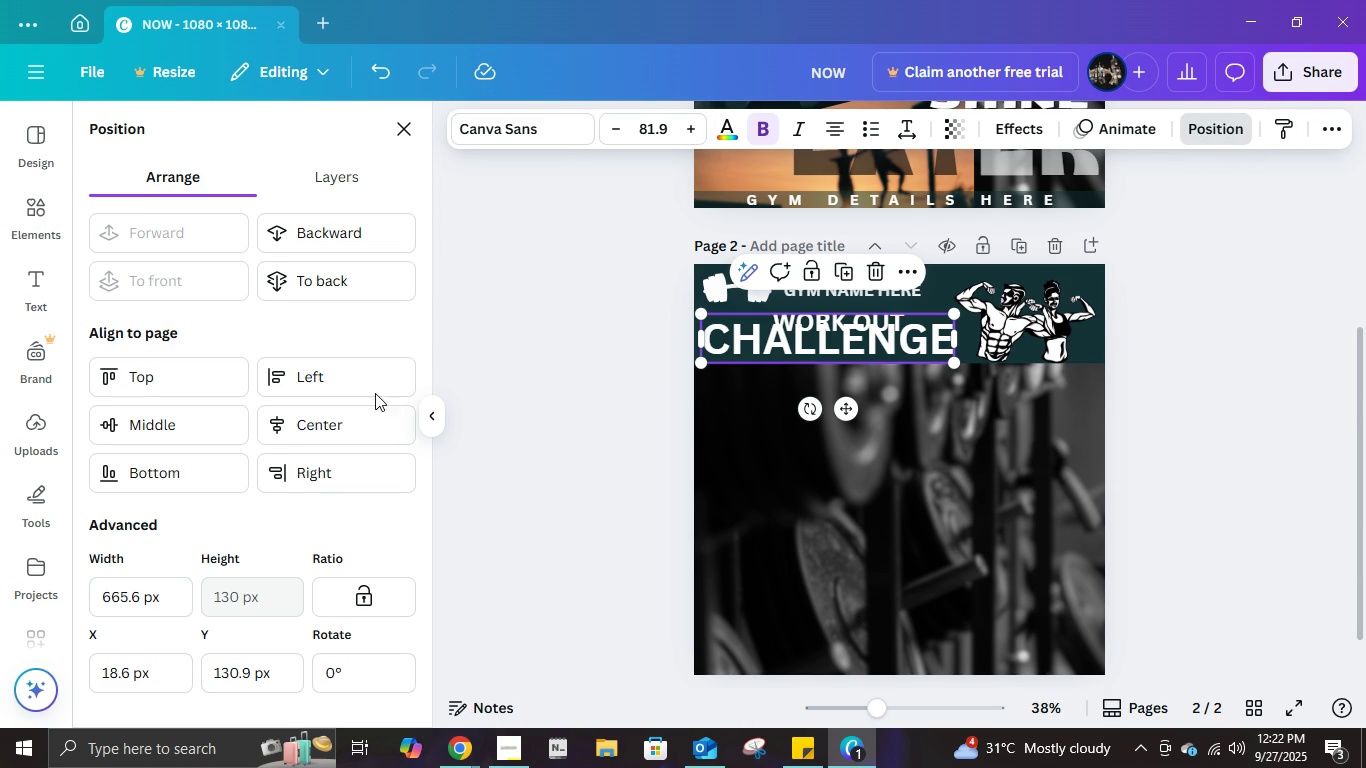 
scroll: coordinate [286, 478], scroll_direction: down, amount: 6.0
 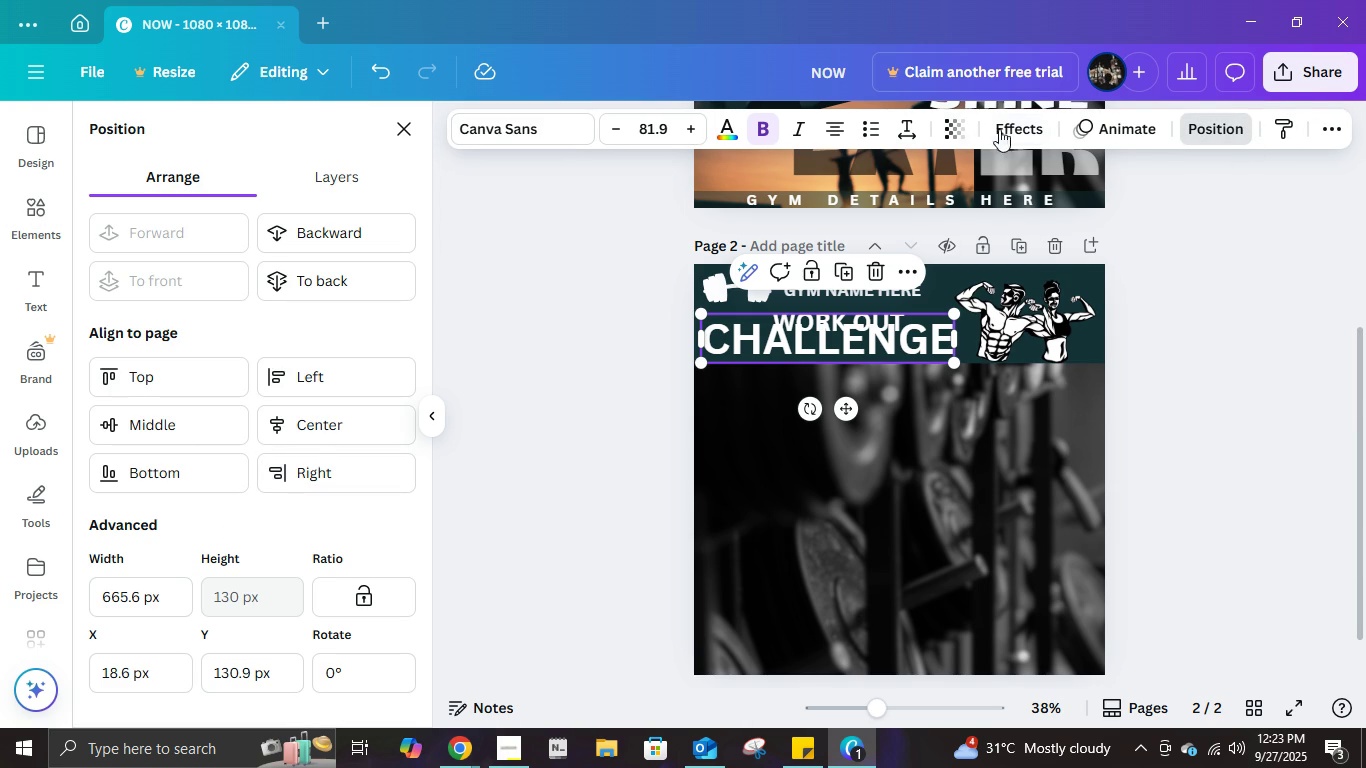 
left_click([1021, 126])
 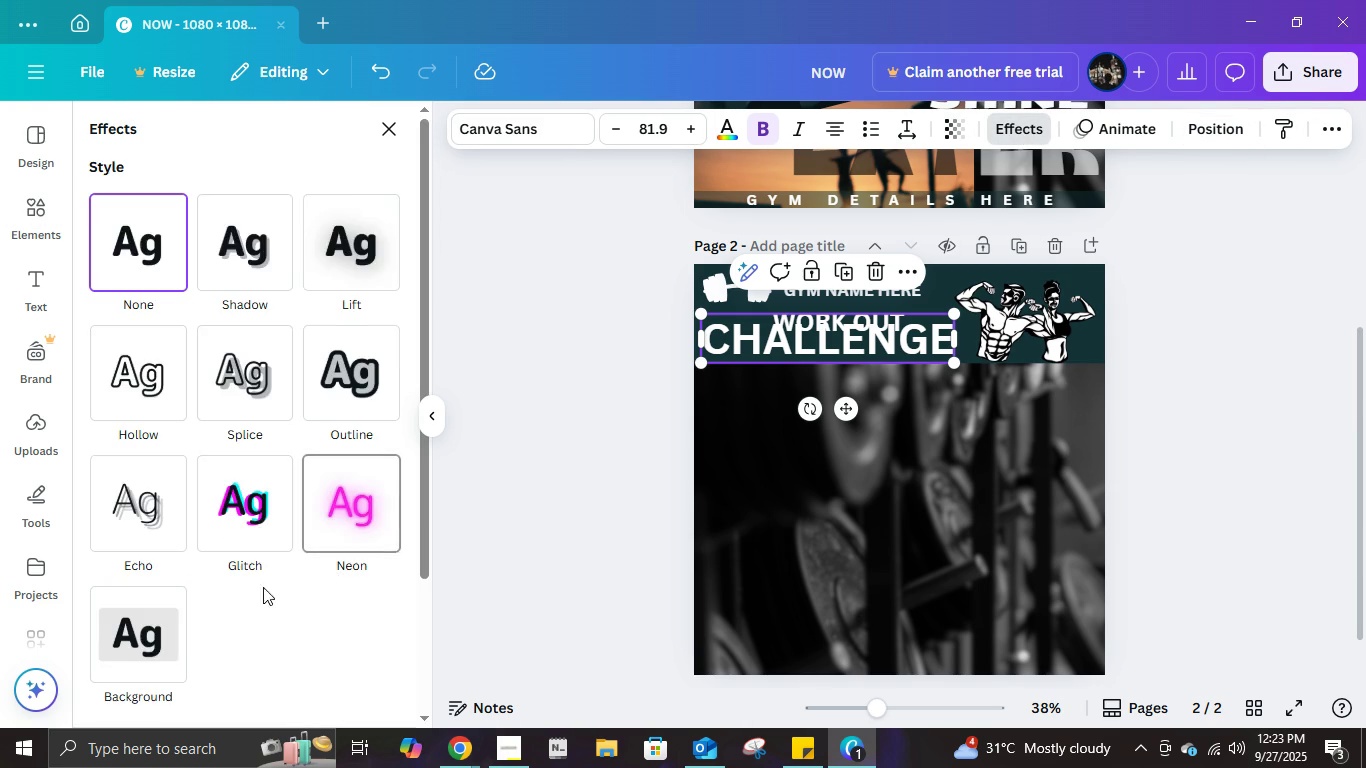 
scroll: coordinate [238, 588], scroll_direction: down, amount: 9.0
 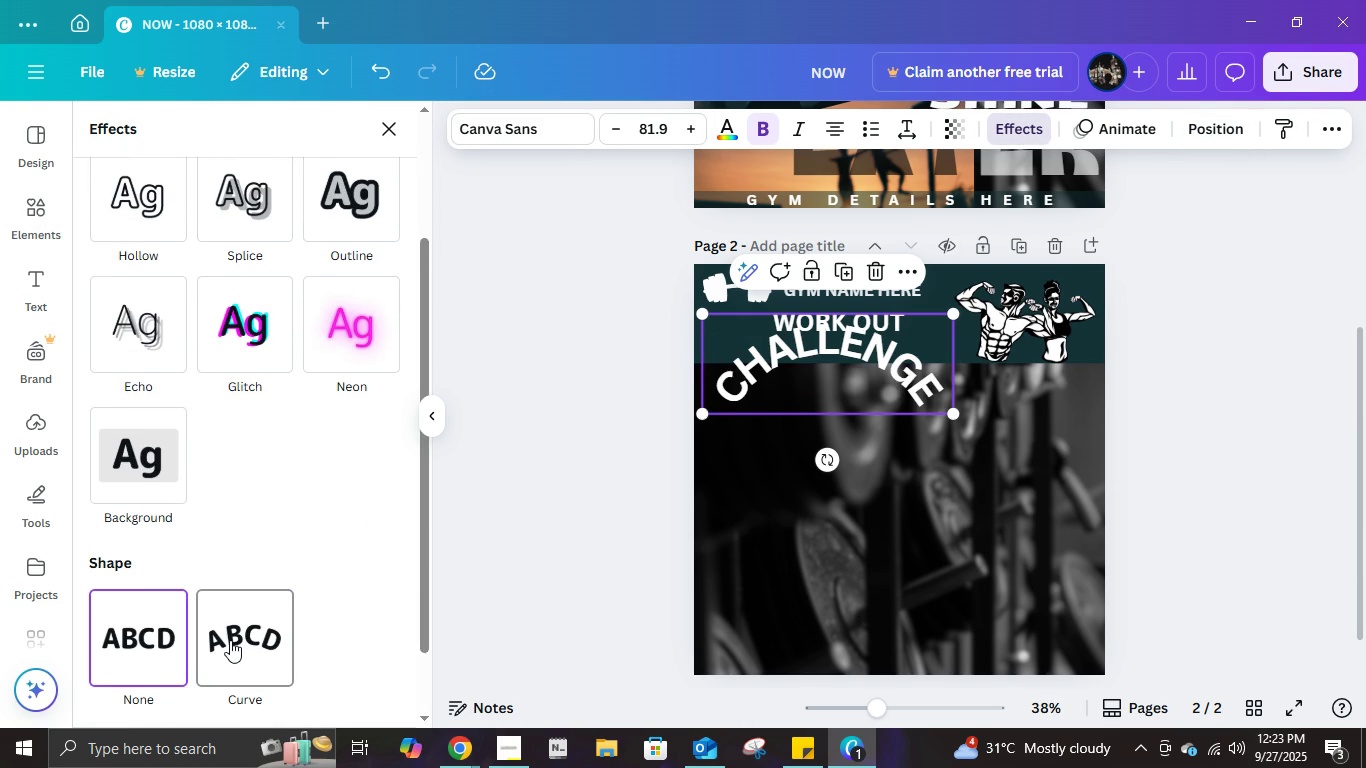 
left_click([230, 640])
 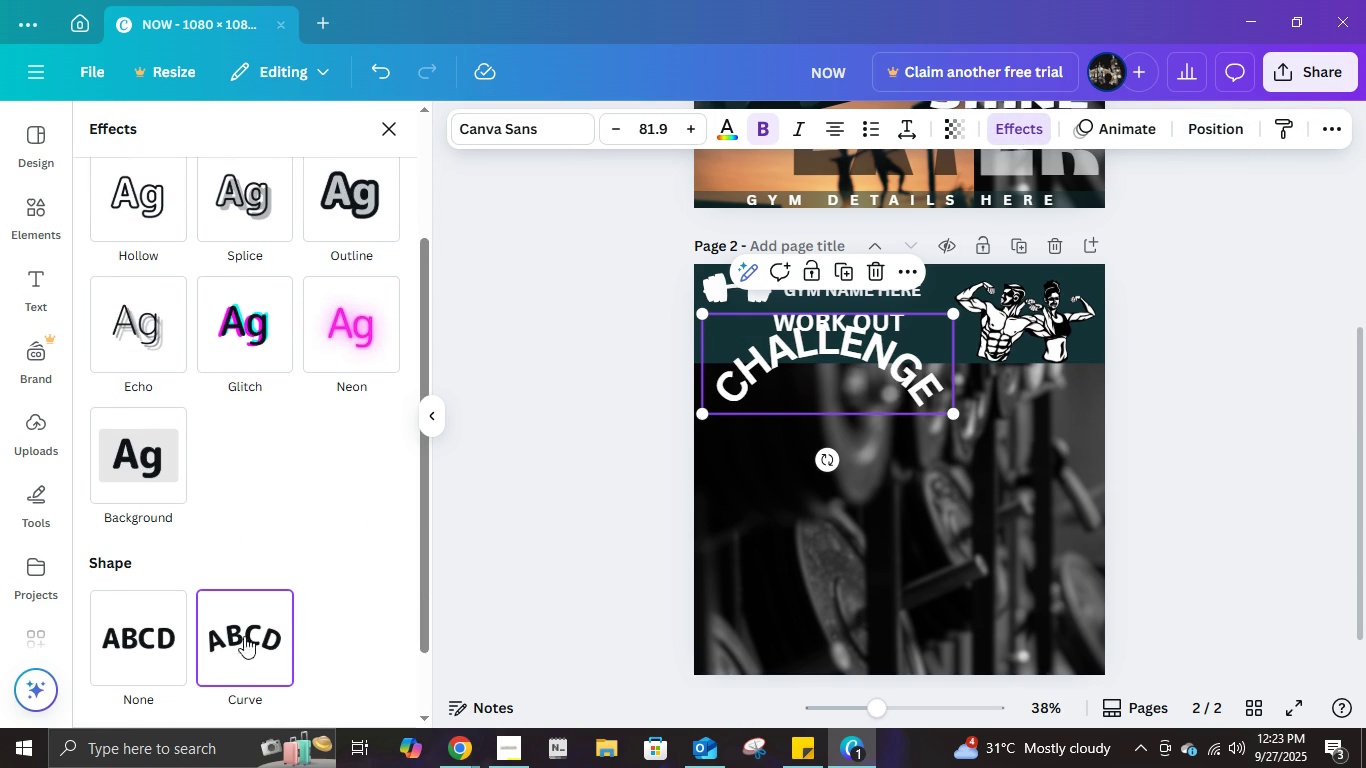 
scroll: coordinate [273, 546], scroll_direction: down, amount: 7.0